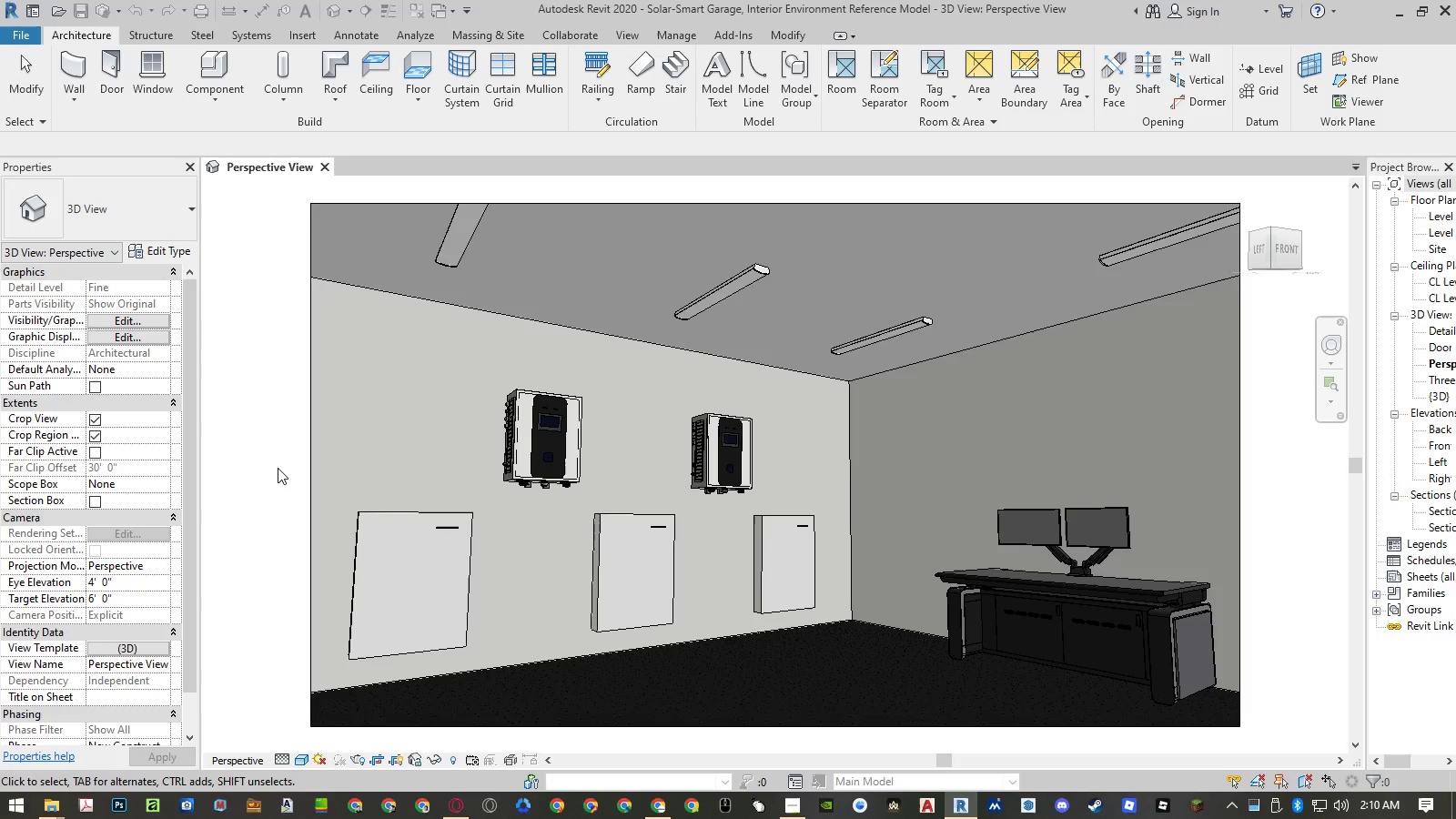 
key(Alt+AltLeft)
 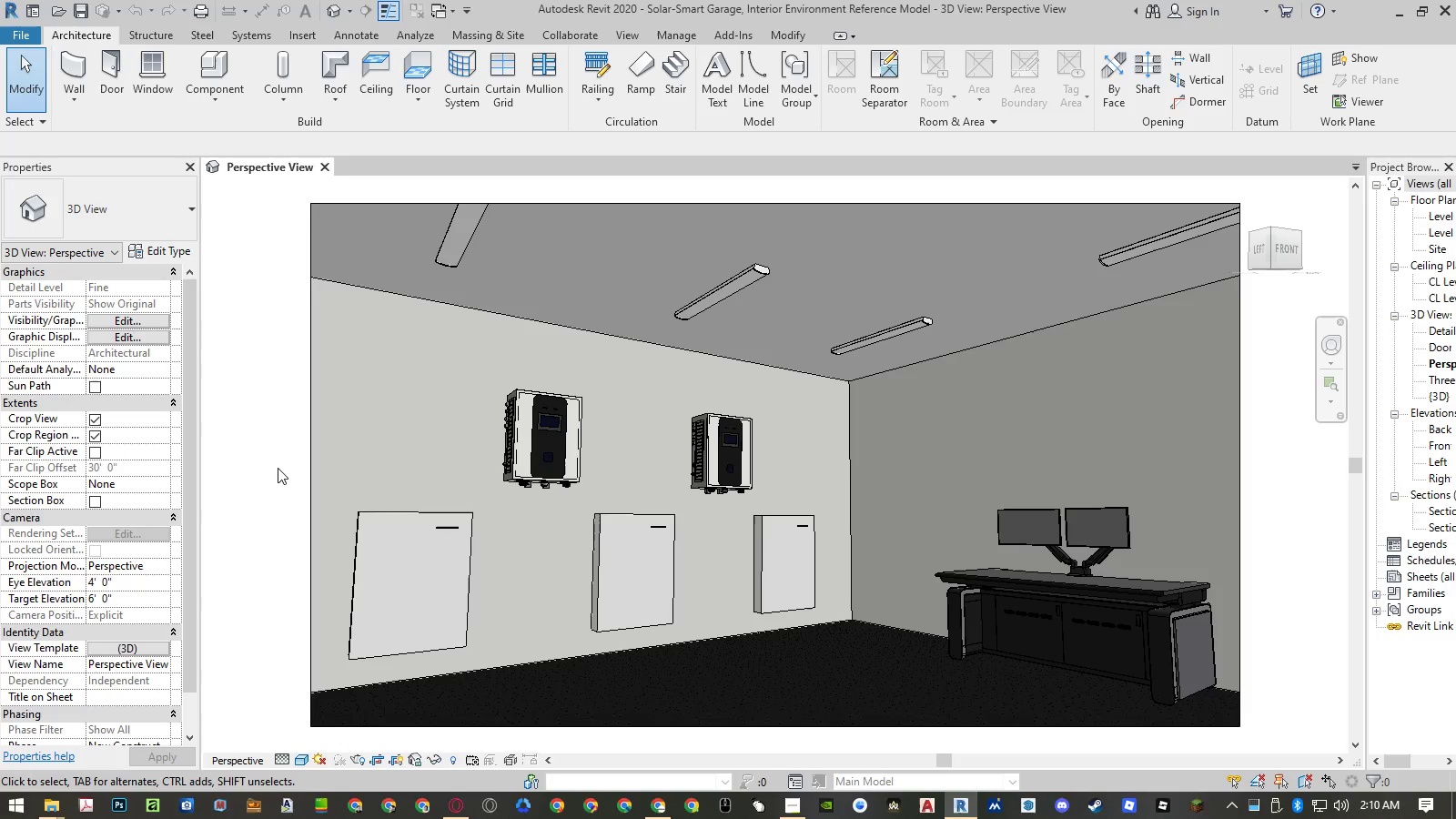 
key(Alt+F)
 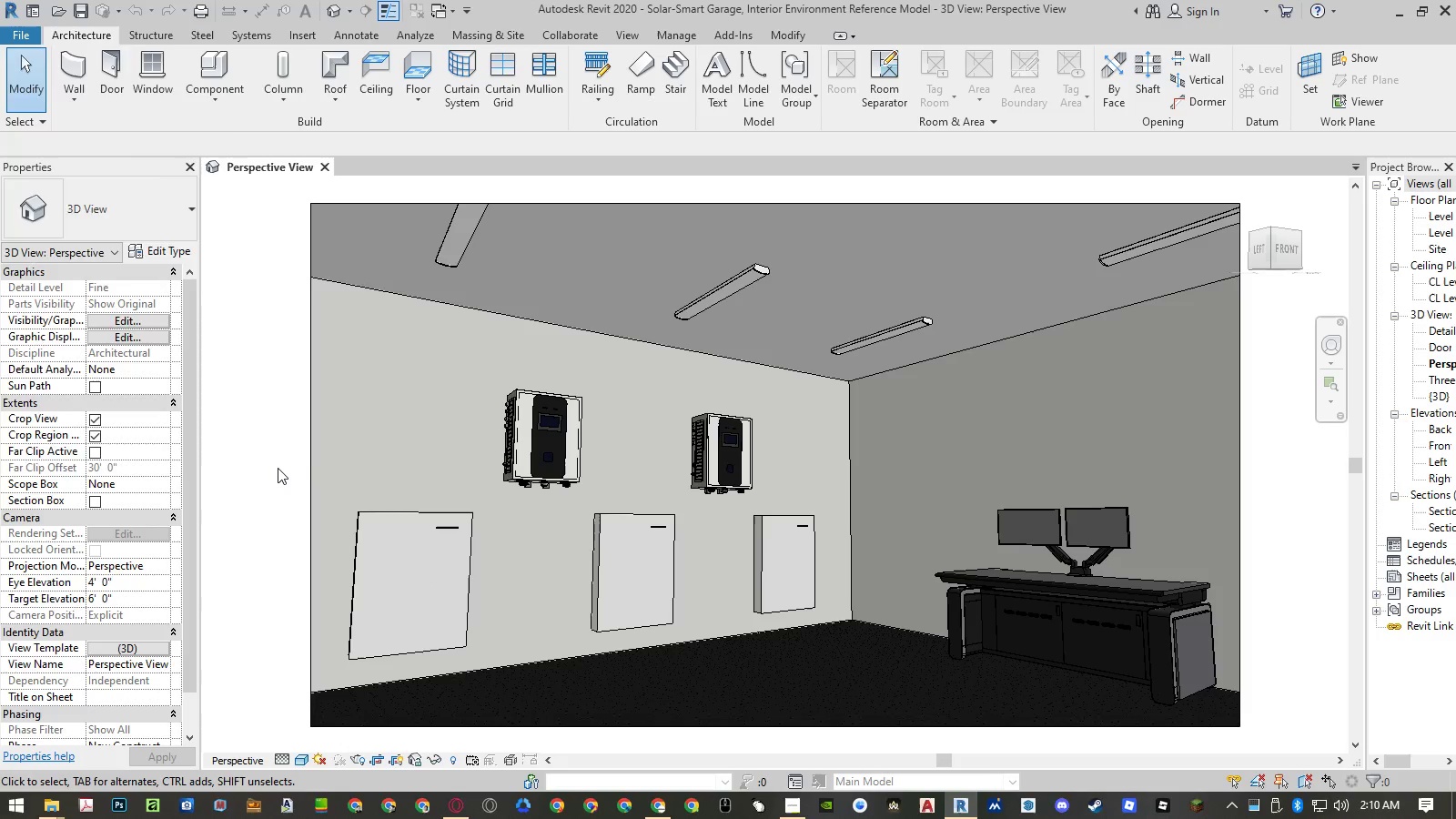 
key(T)